 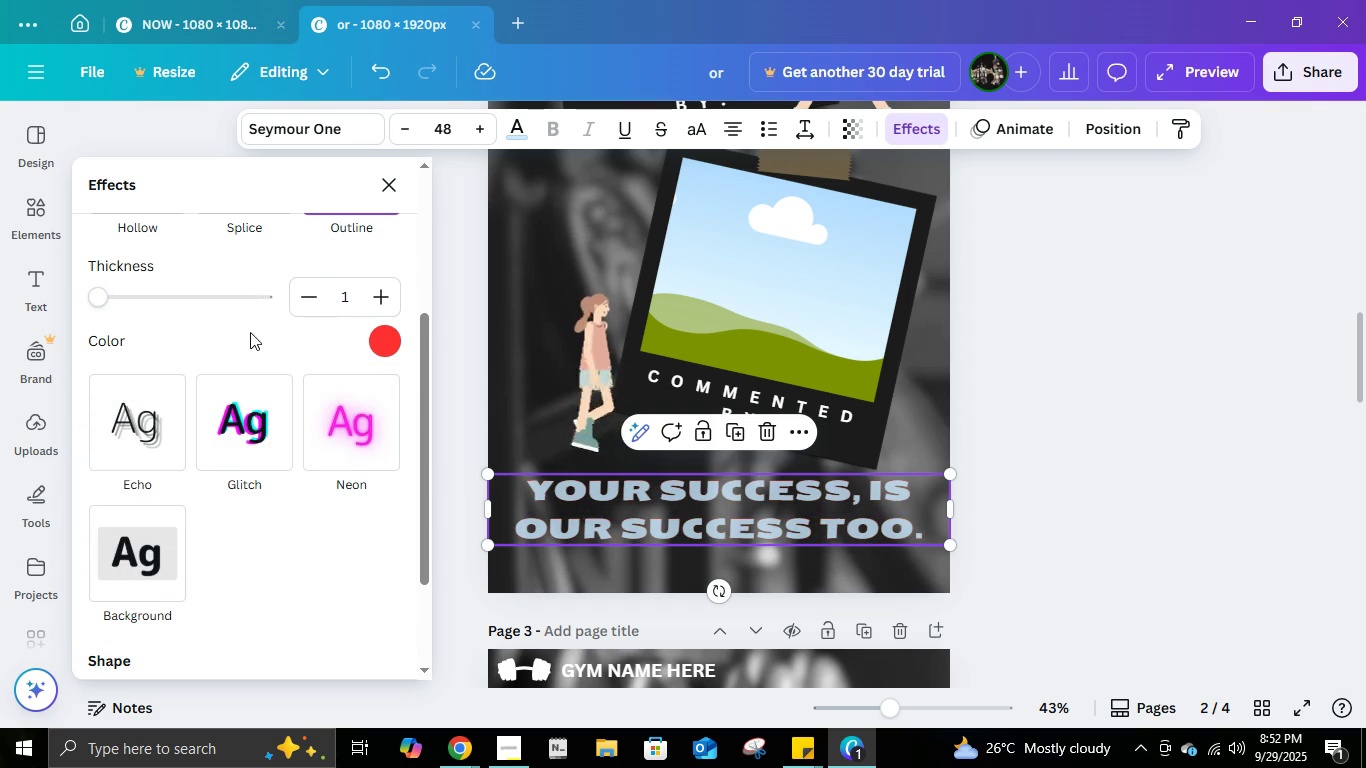 
scroll: coordinate [378, 352], scroll_direction: up, amount: 3.0
 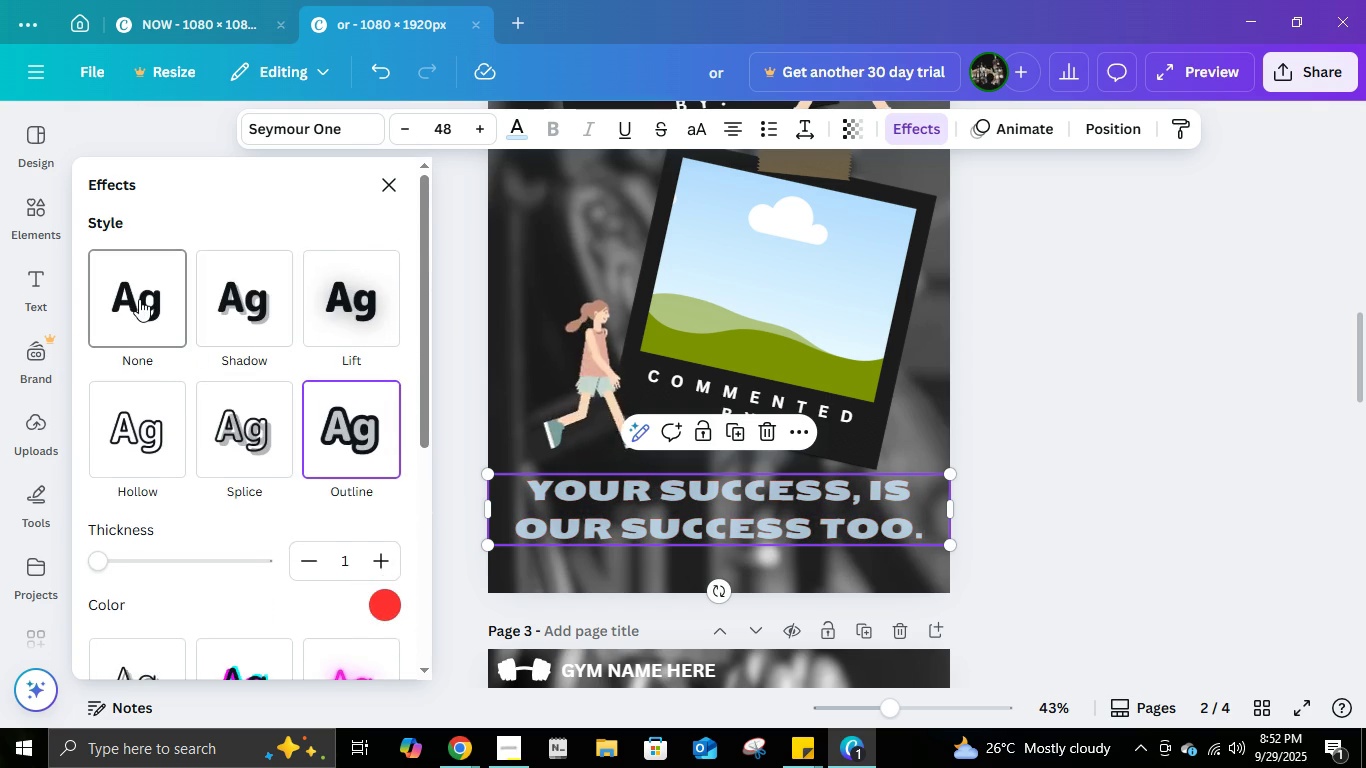 
left_click([139, 299])
 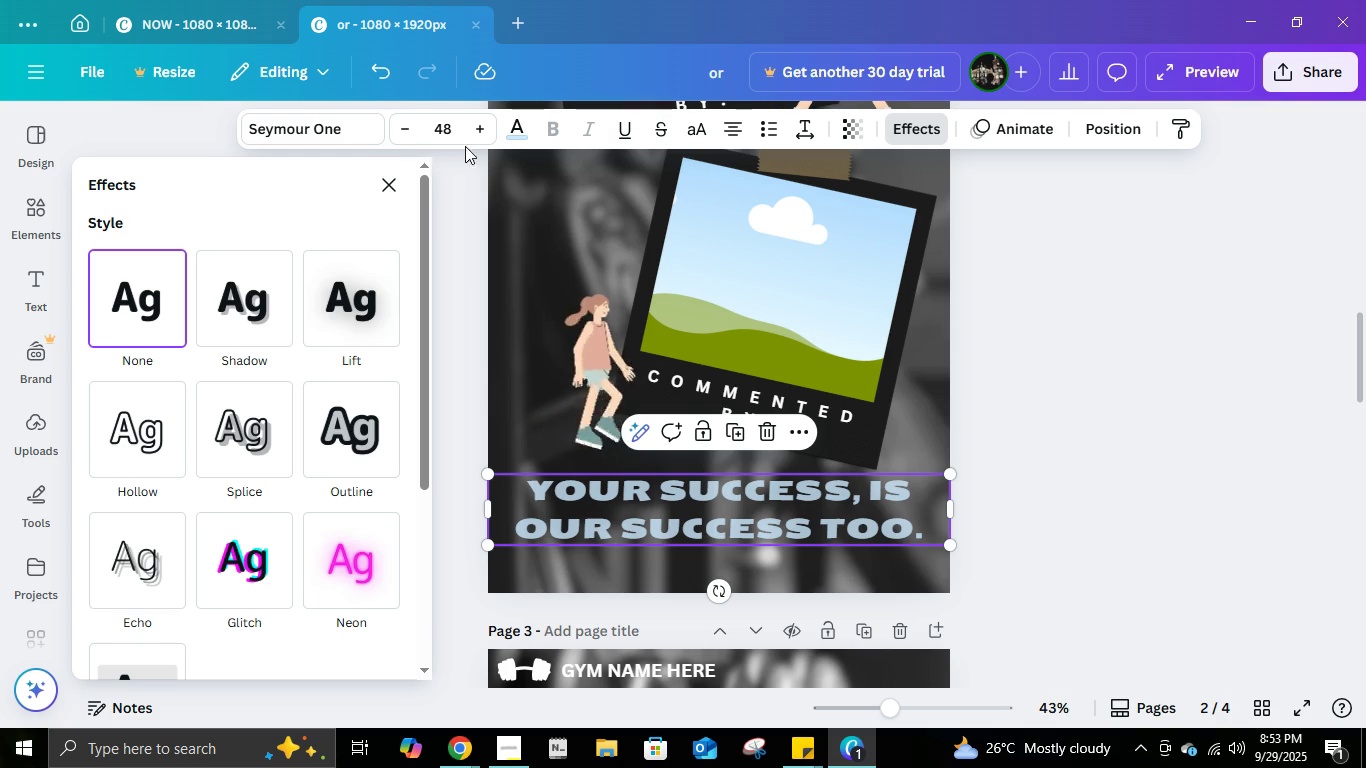 
left_click([531, 134])
 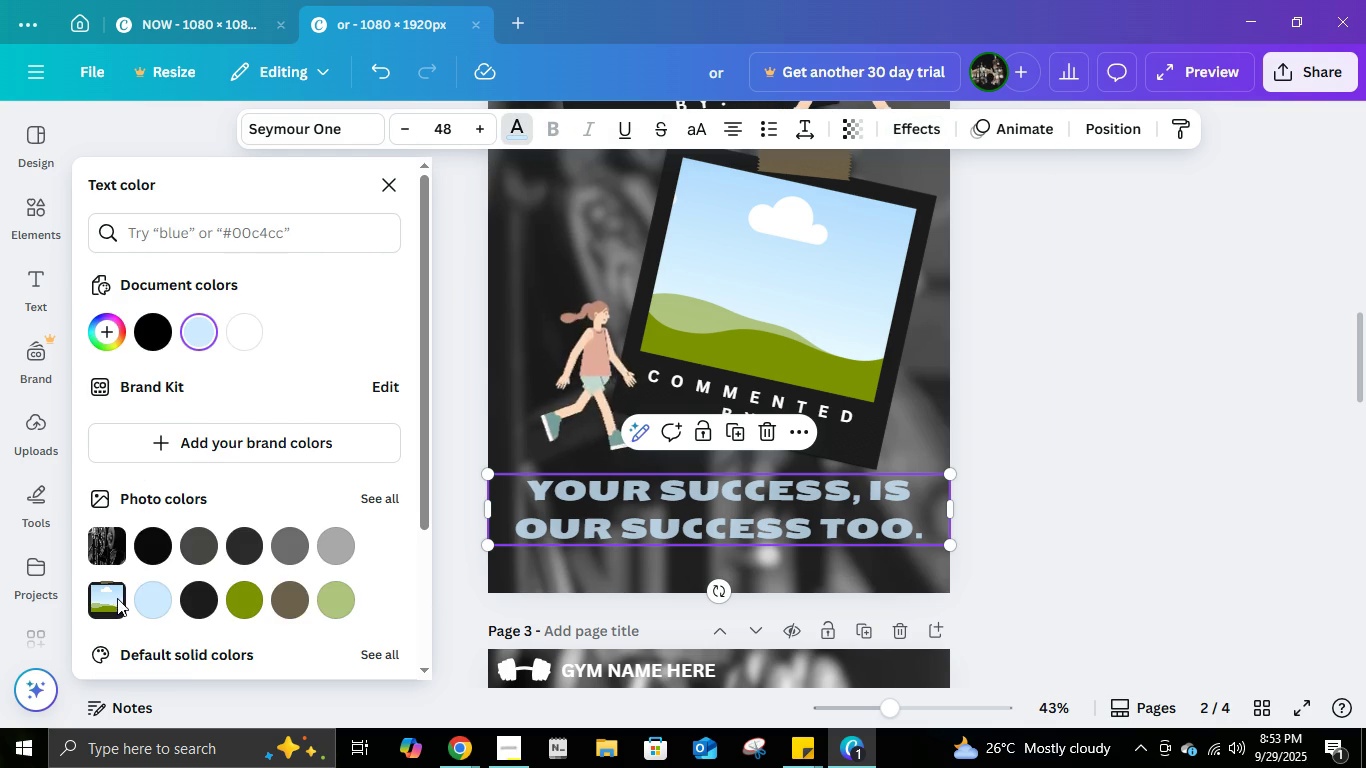 
scroll: coordinate [116, 599], scroll_direction: down, amount: 3.0
 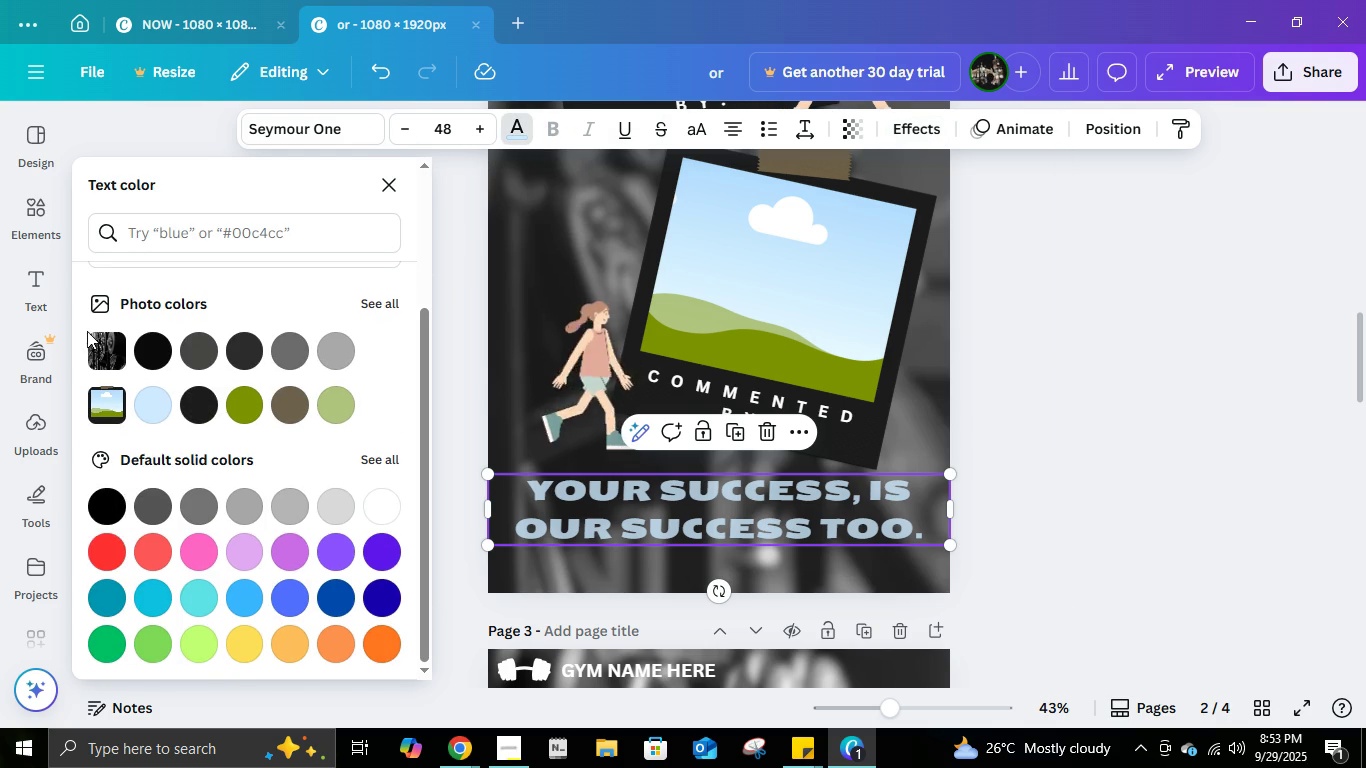 
scroll: coordinate [135, 421], scroll_direction: up, amount: 3.0
 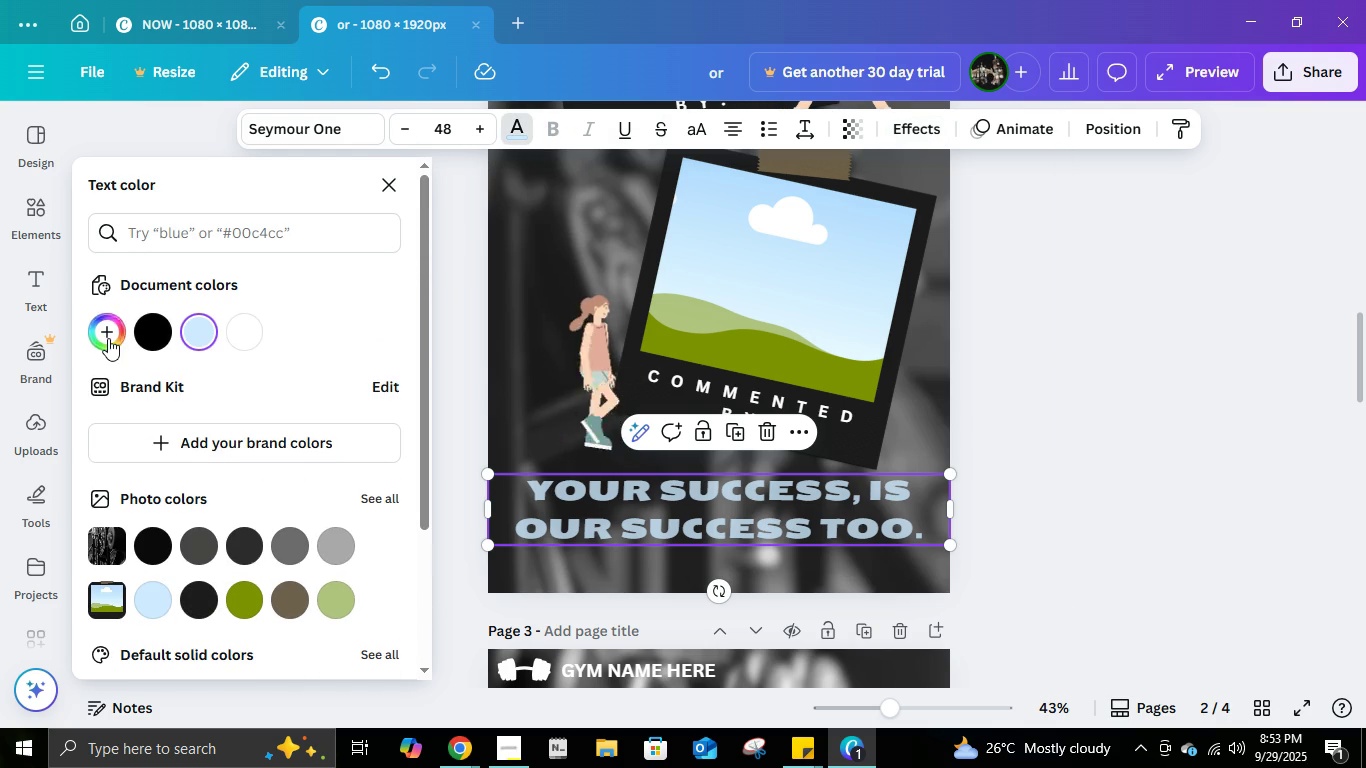 
left_click([108, 338])
 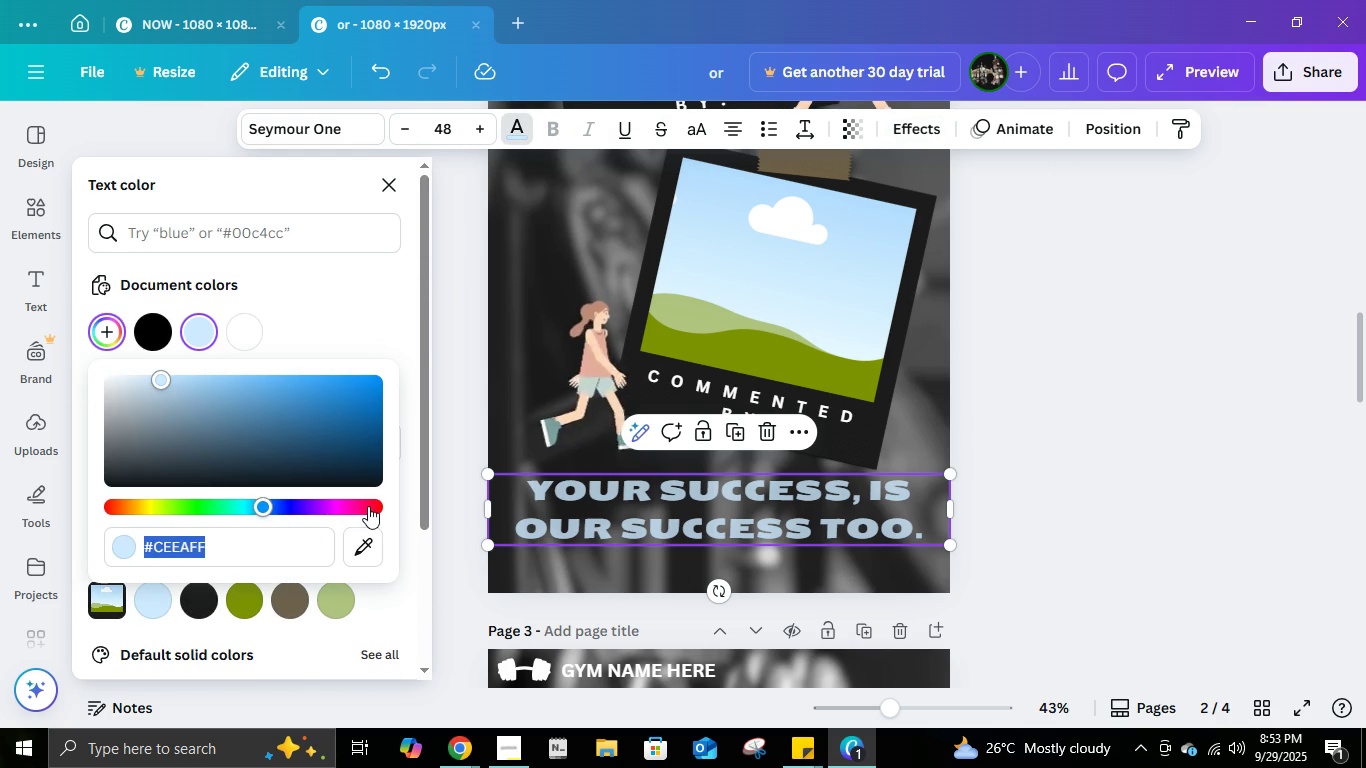 
left_click([368, 506])